 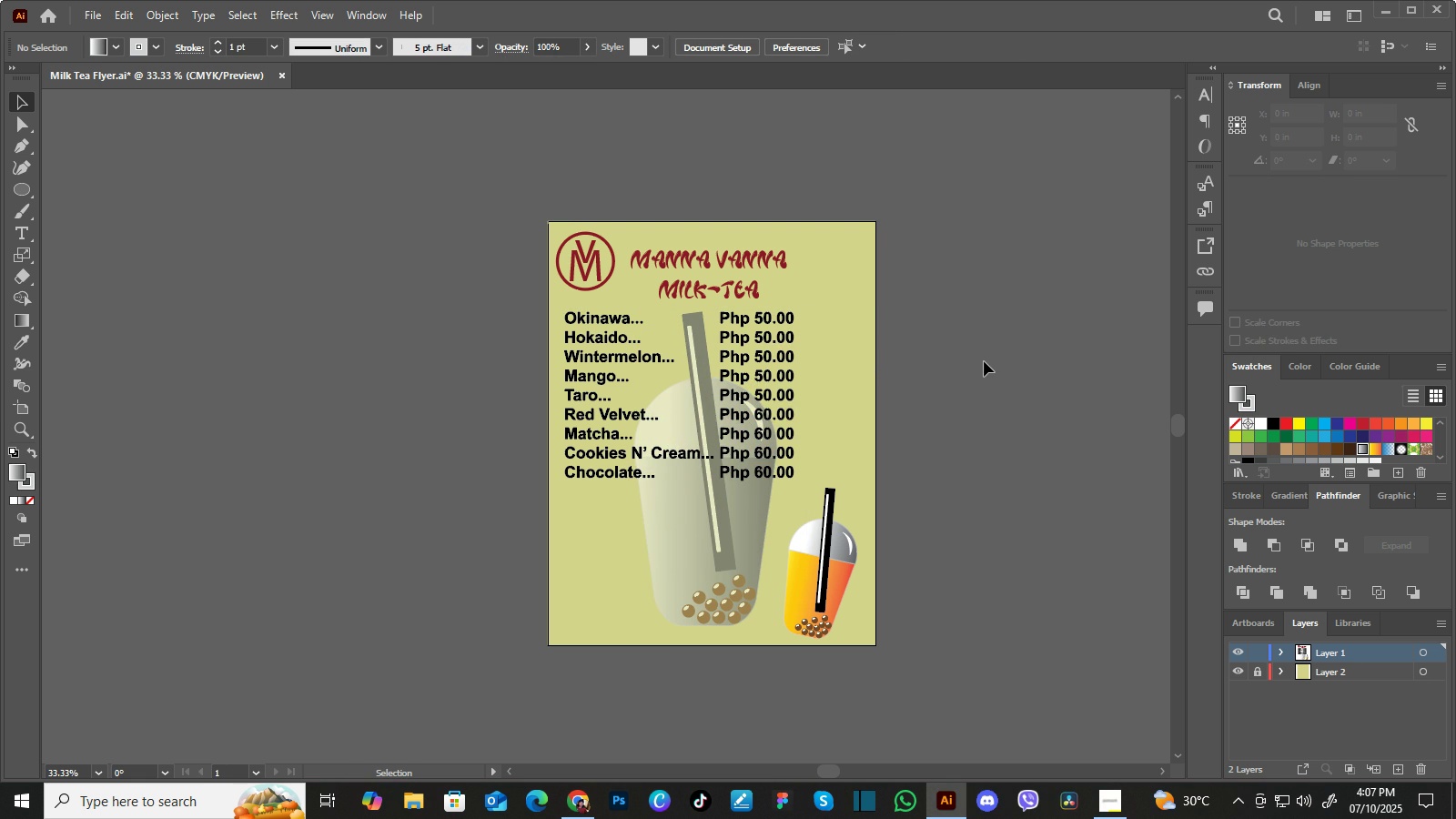 
key(Enter)
 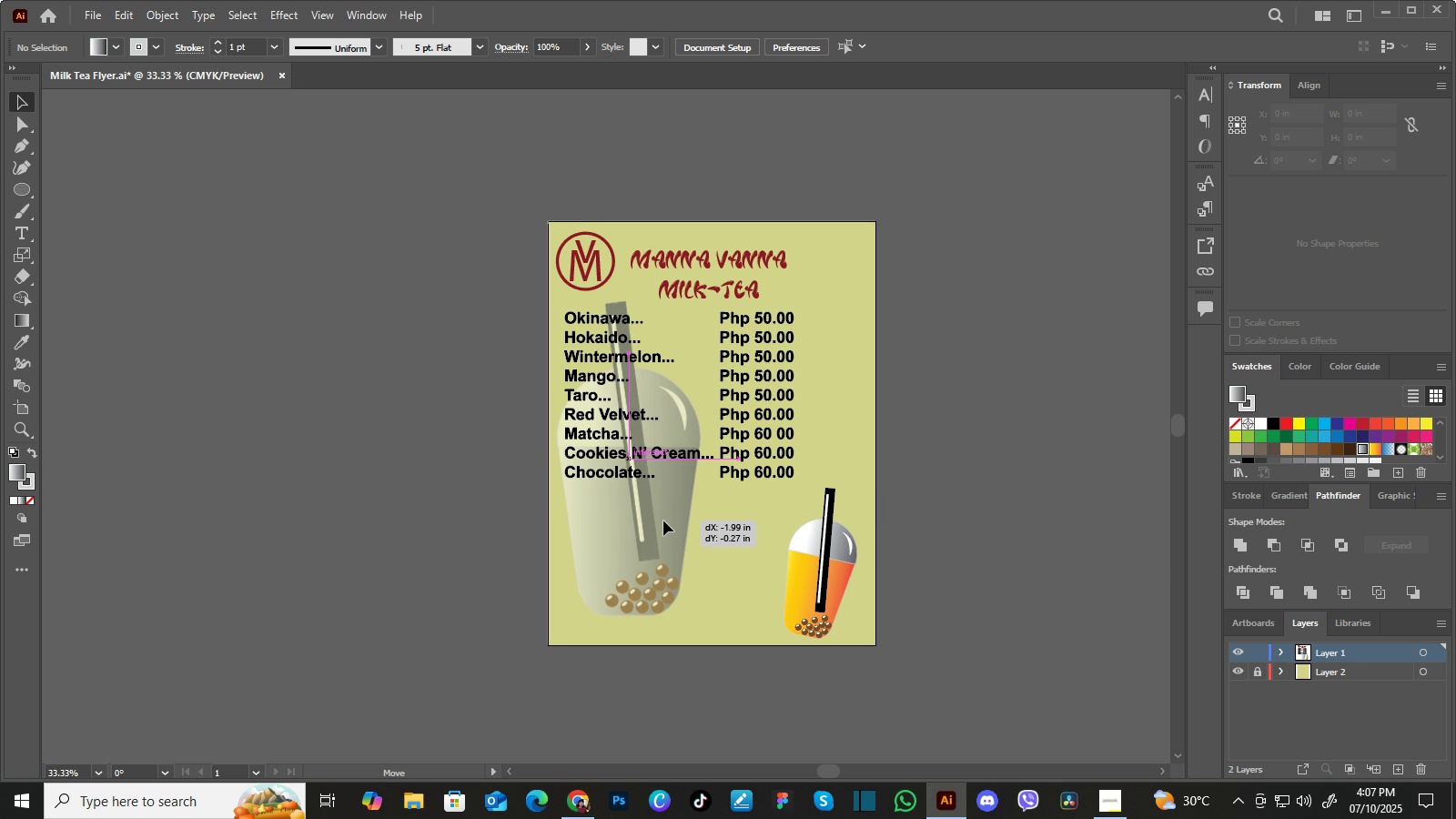 
wait(8.52)
 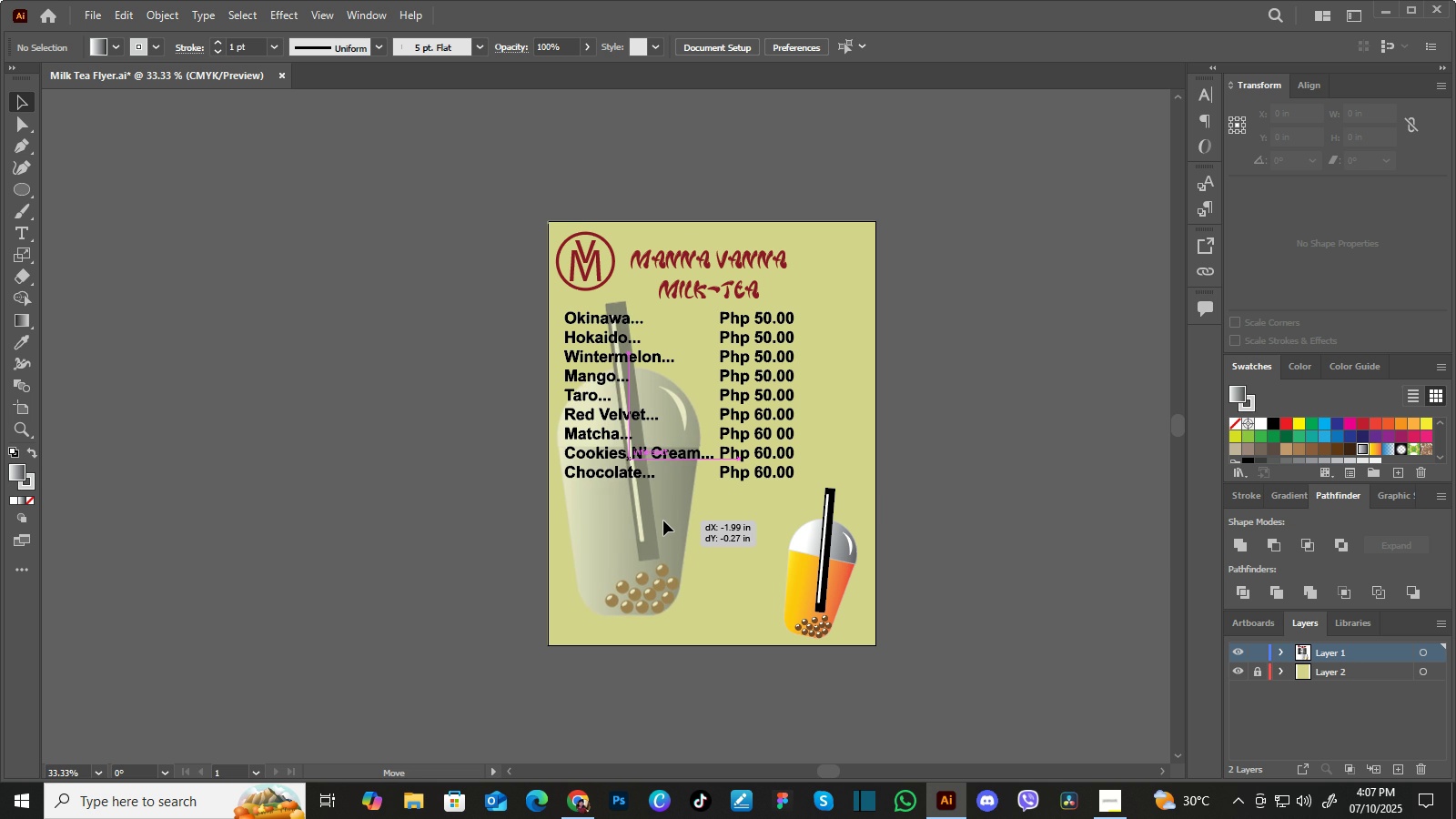 
left_click([992, 504])
 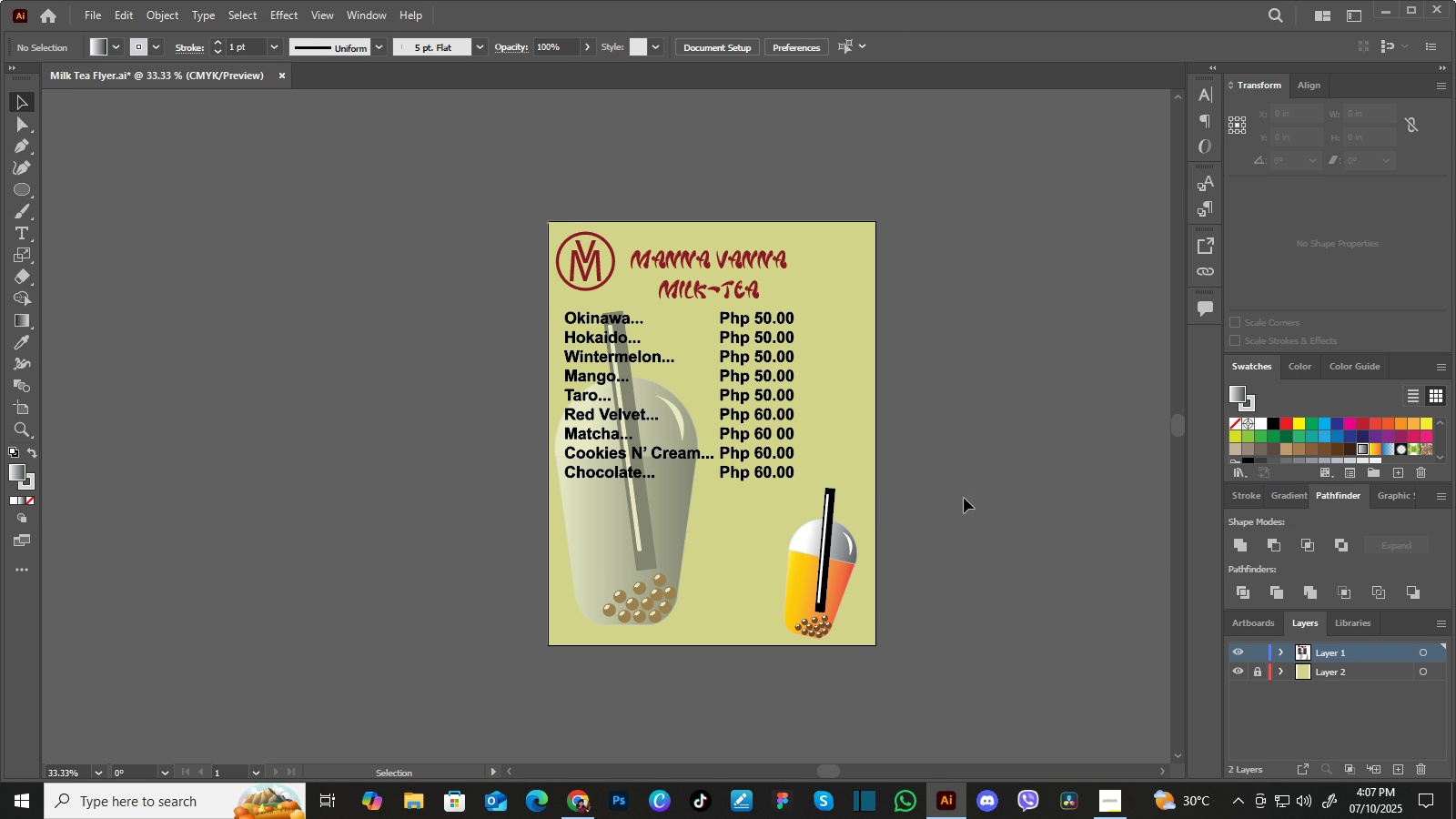 
left_click([681, 526])
 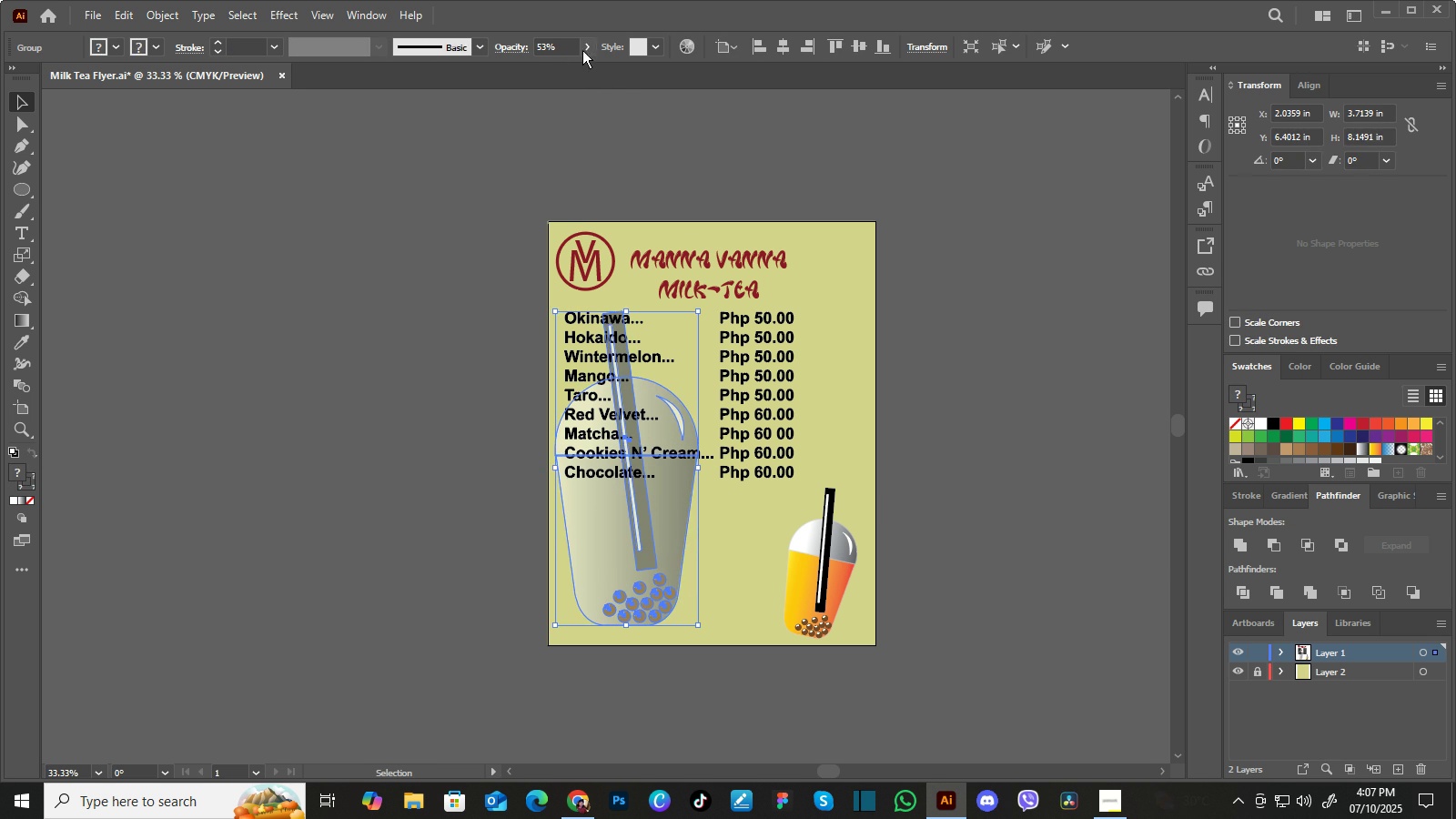 
left_click([584, 49])
 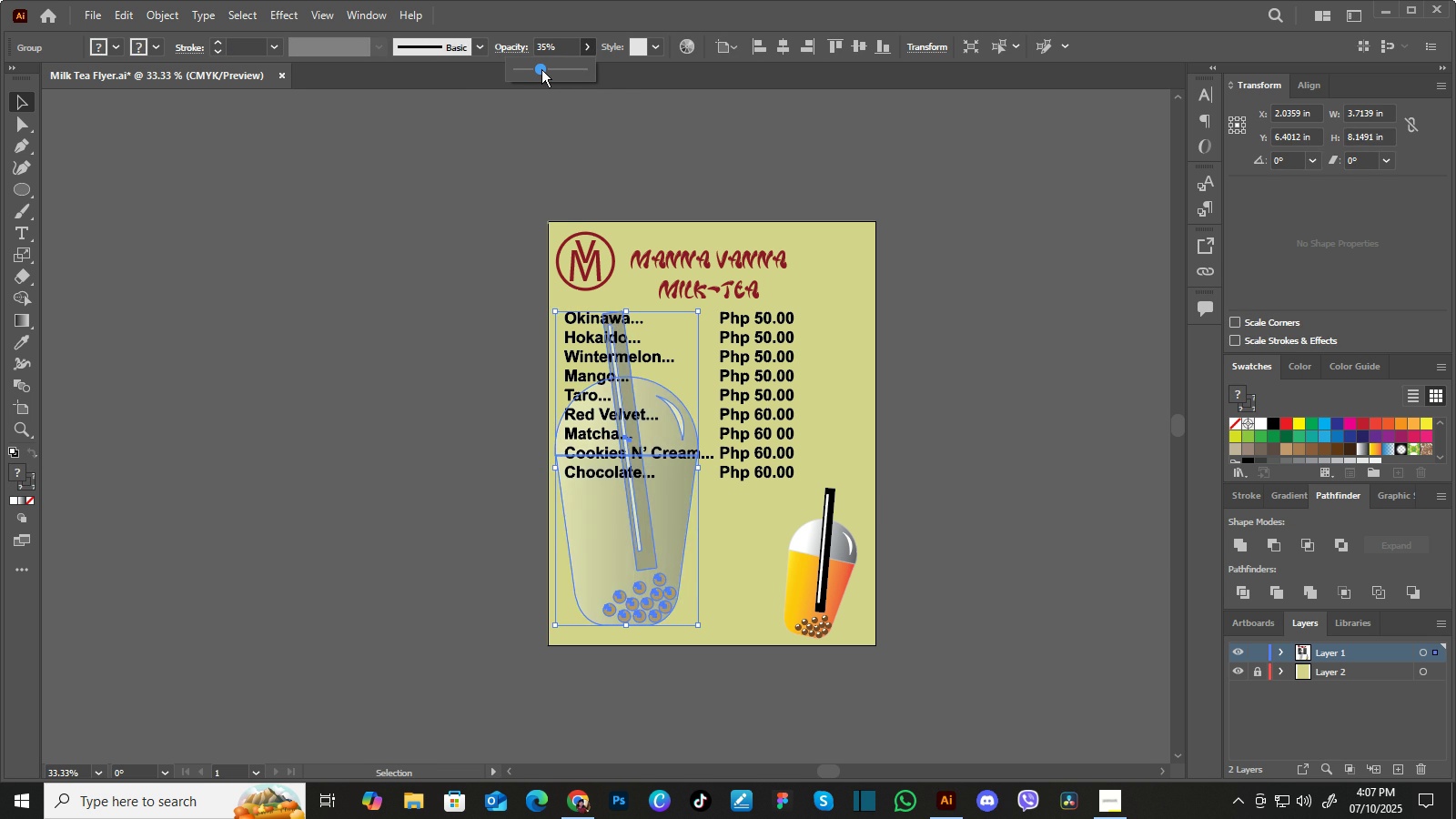 
left_click([500, 140])
 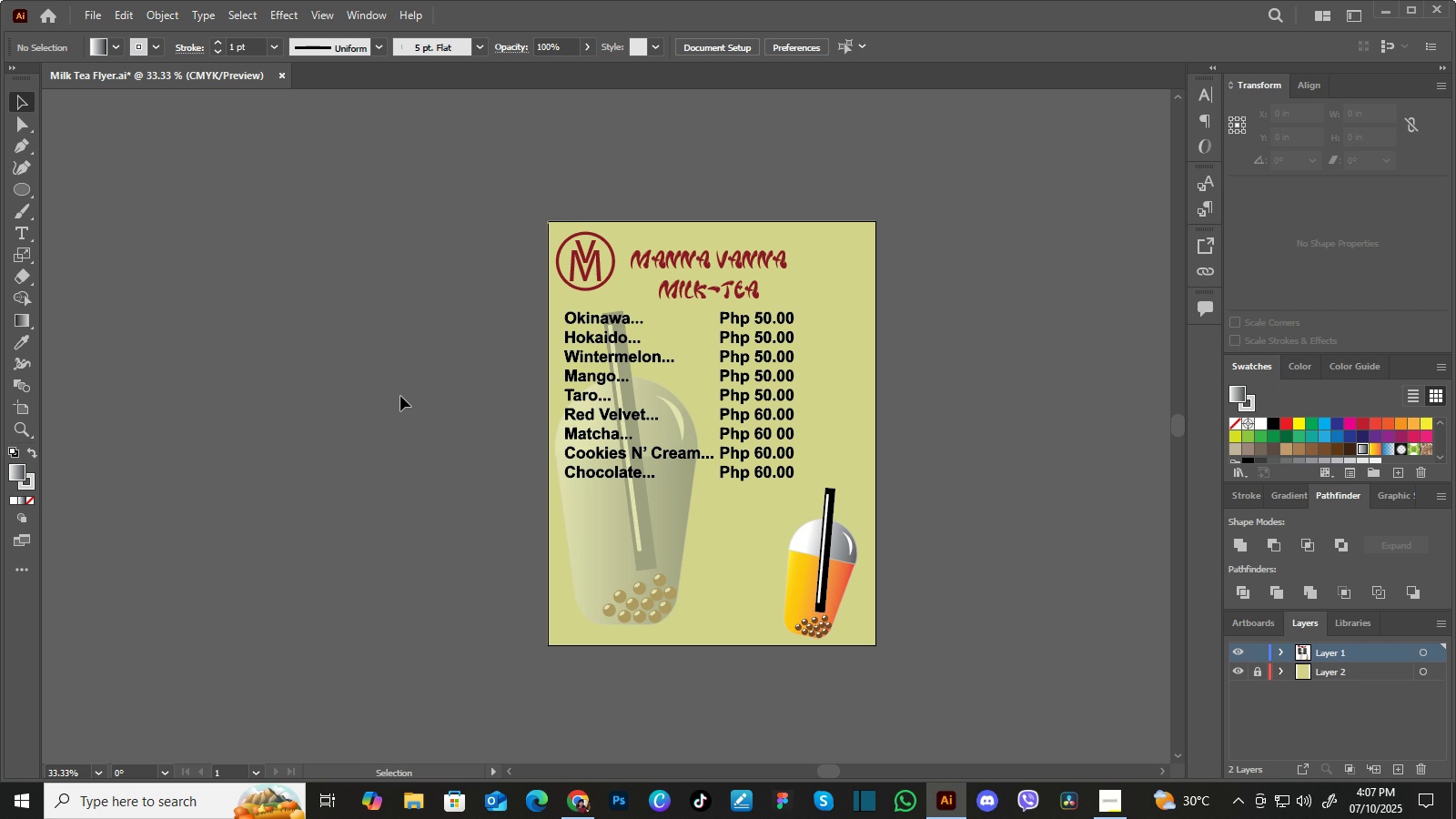 
key(ArrowDown)
 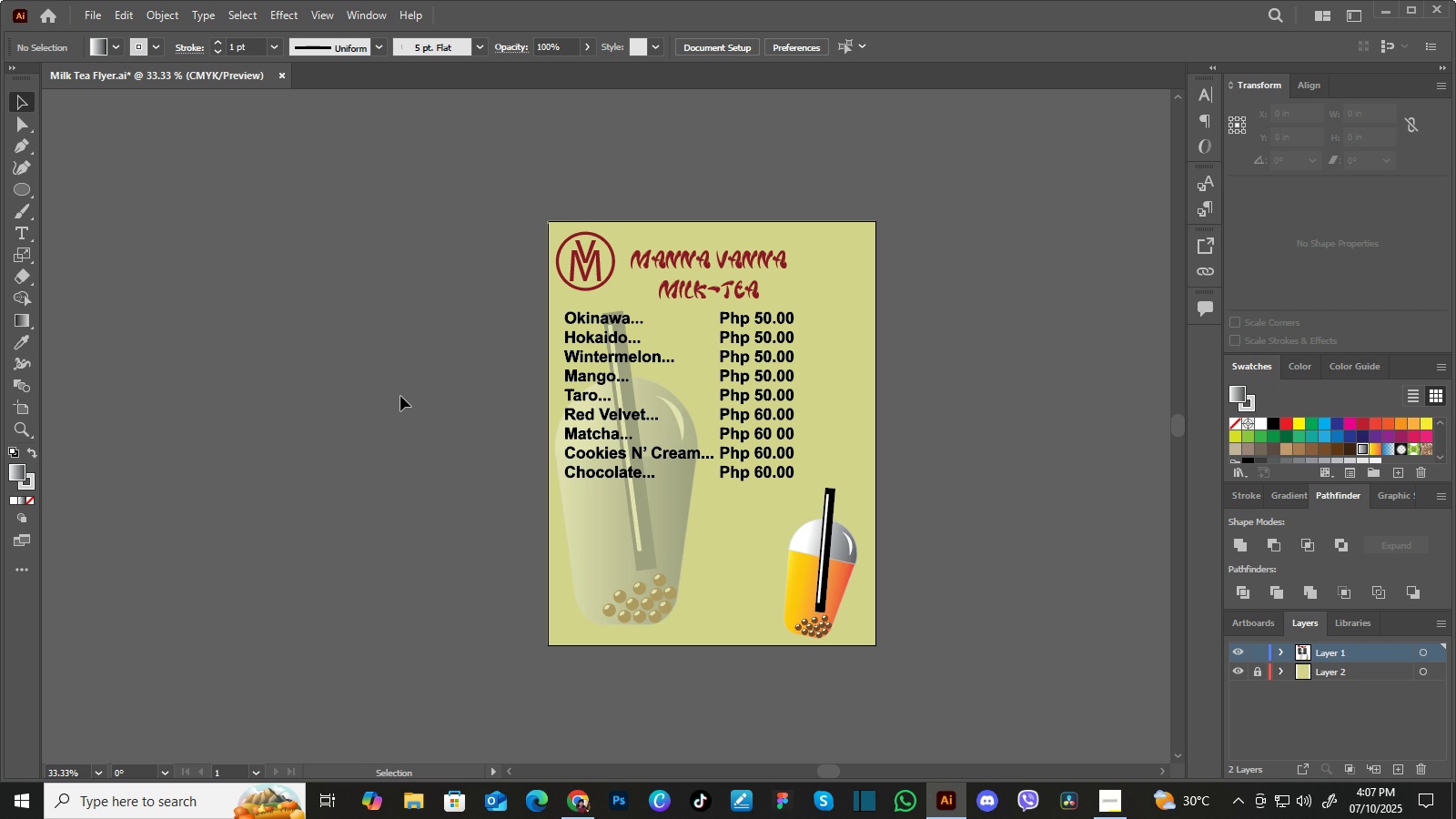 
key(ArrowDown)
 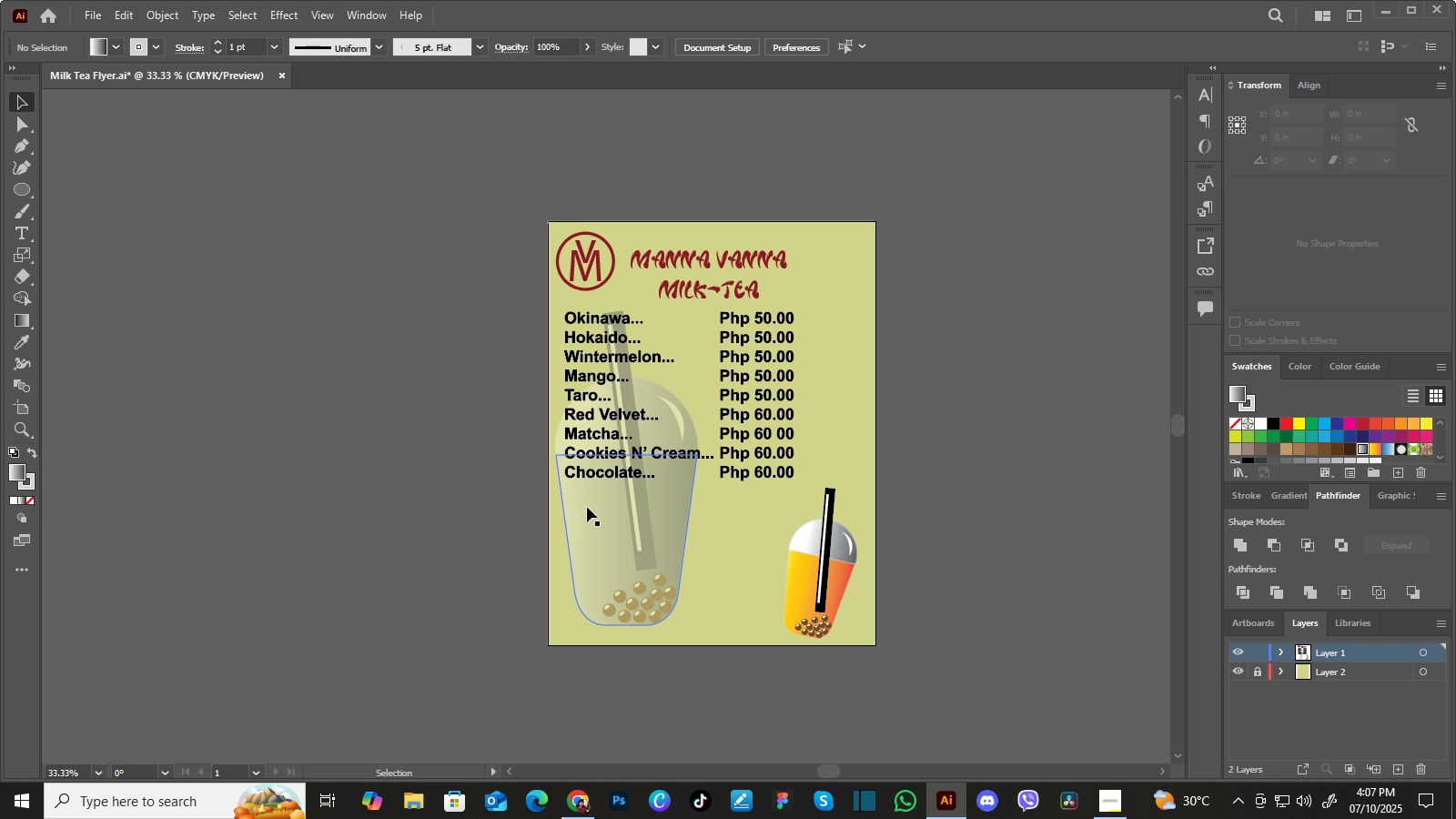 
left_click([590, 509])
 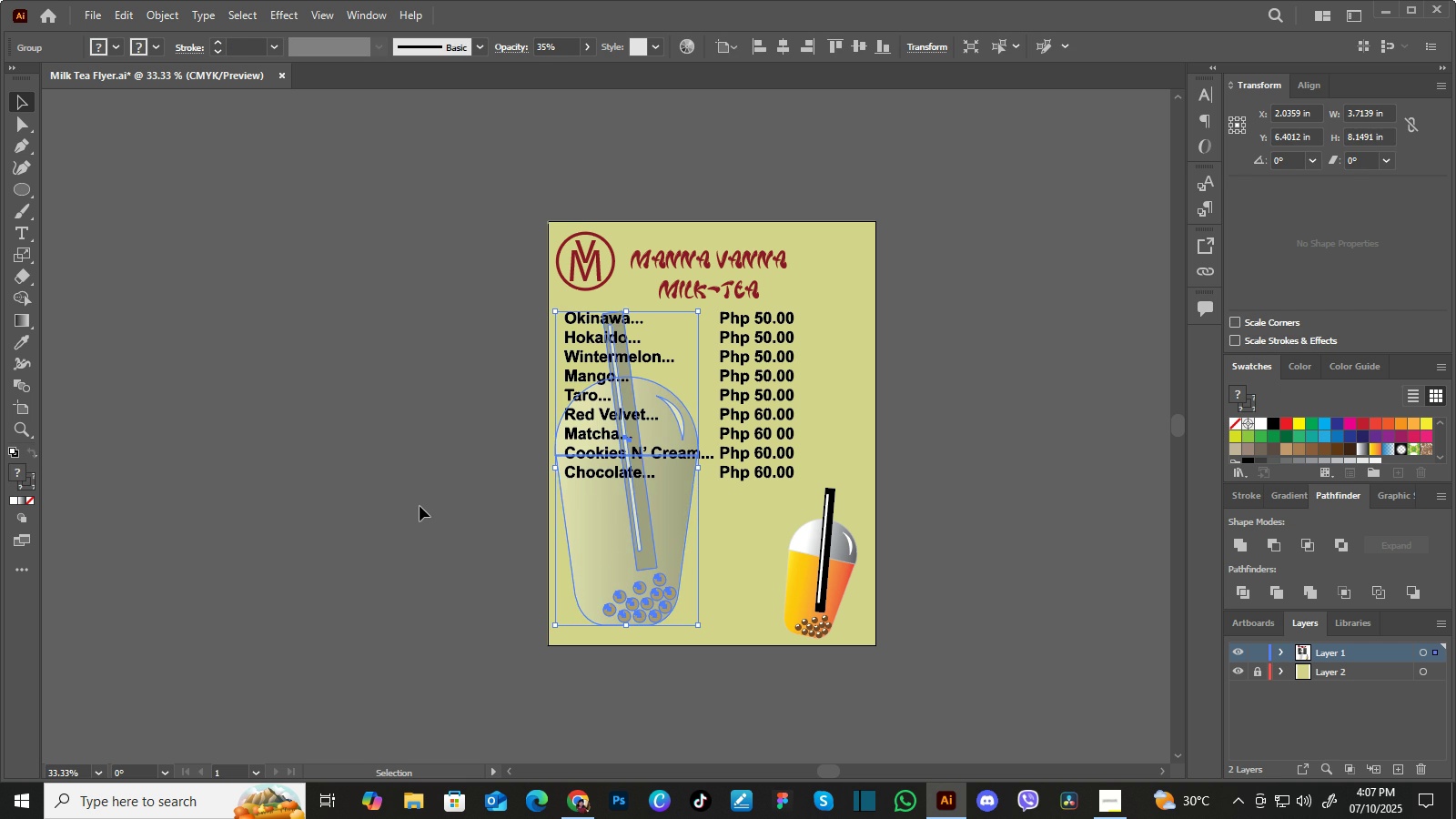 
key(ArrowDown)
 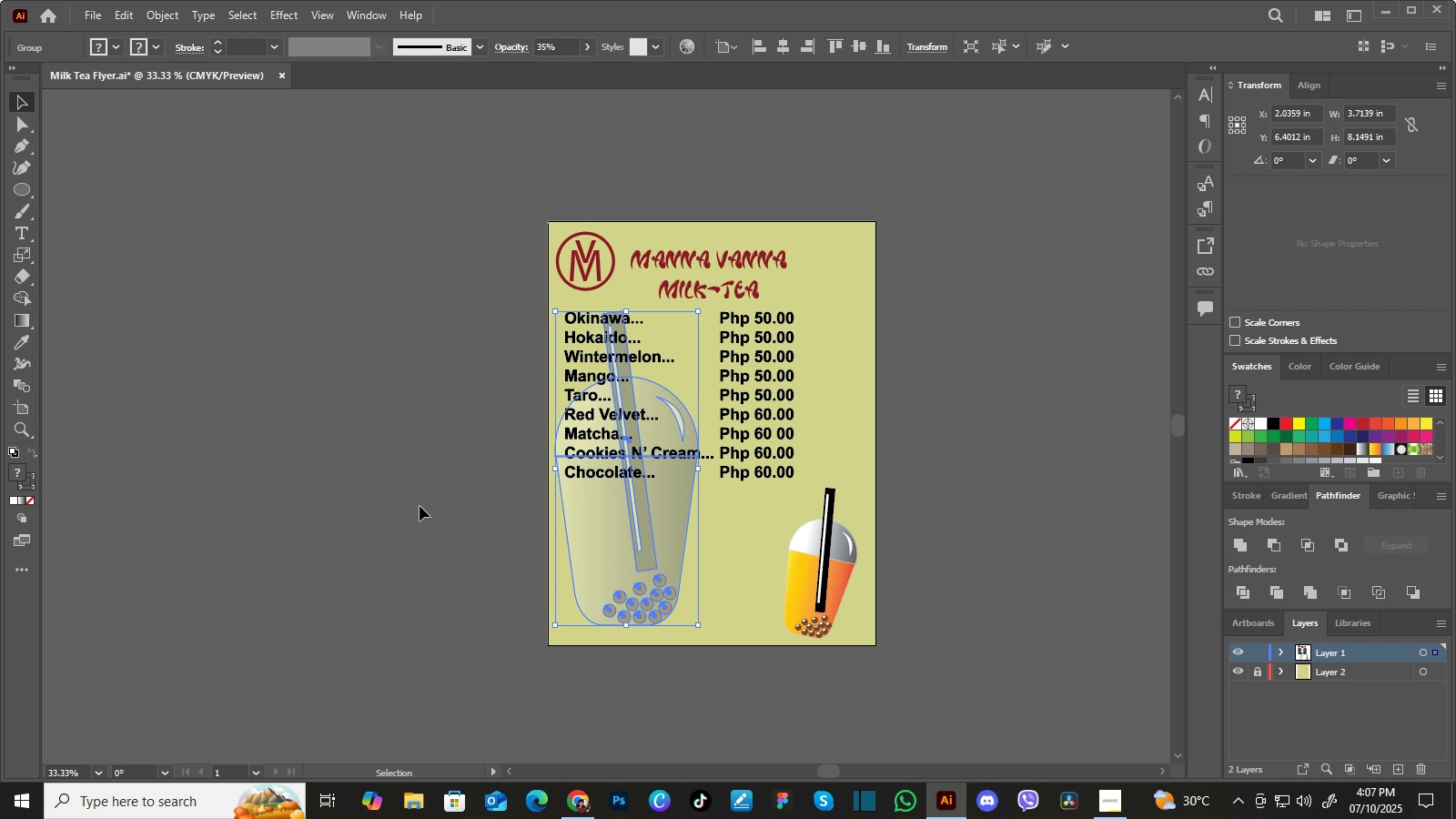 
key(ArrowDown)
 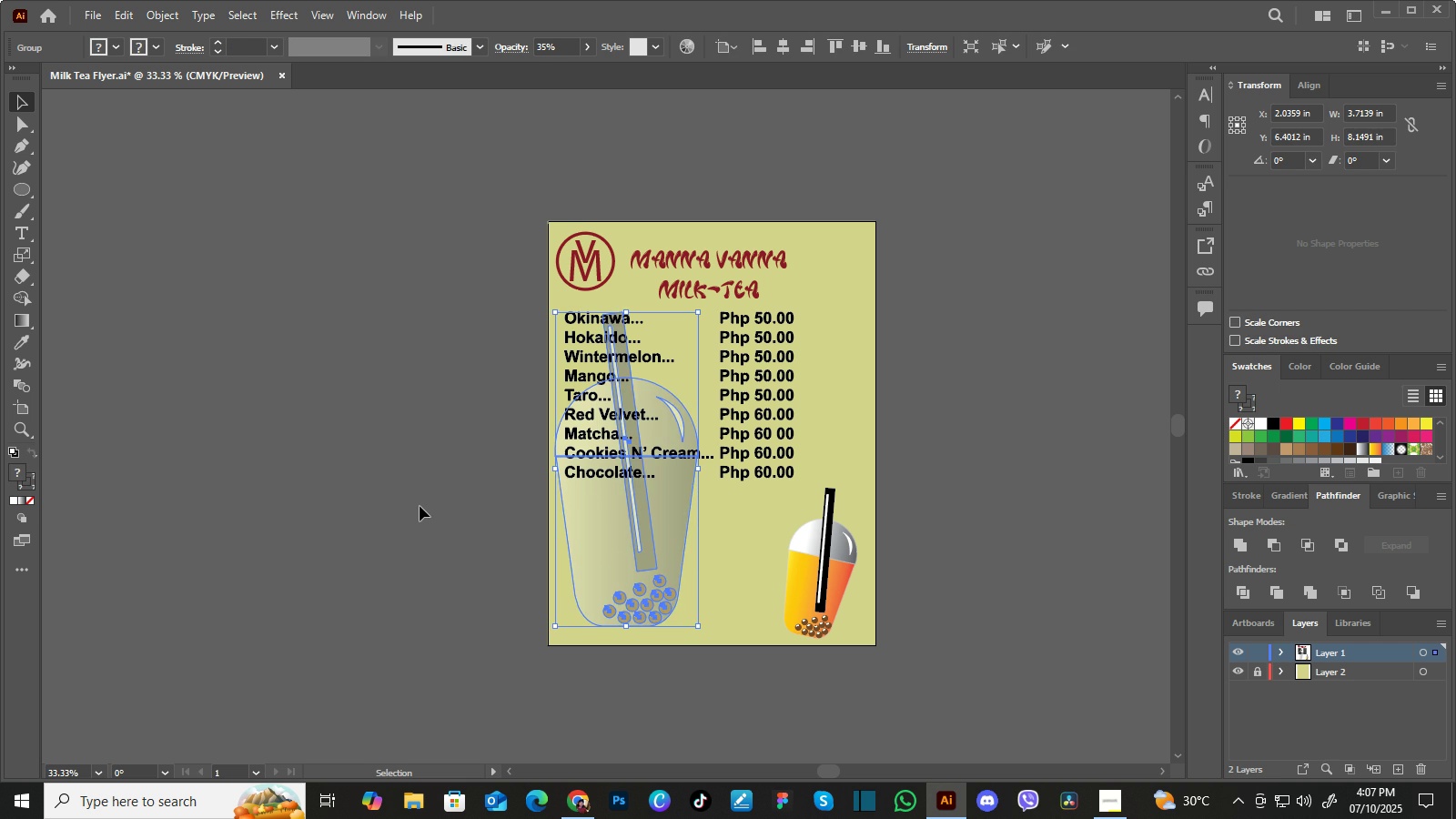 
key(ArrowDown)
 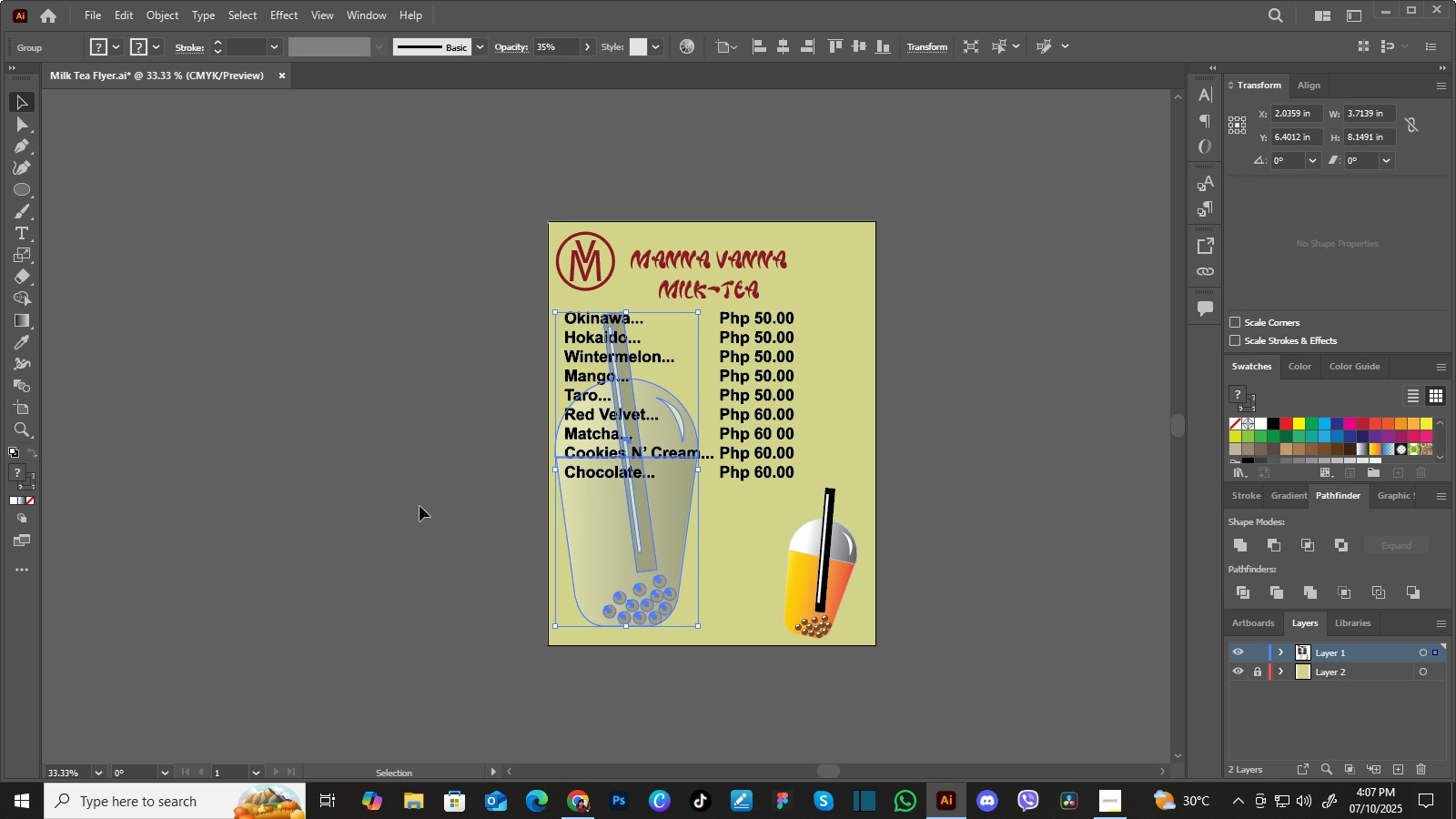 
key(ArrowDown)
 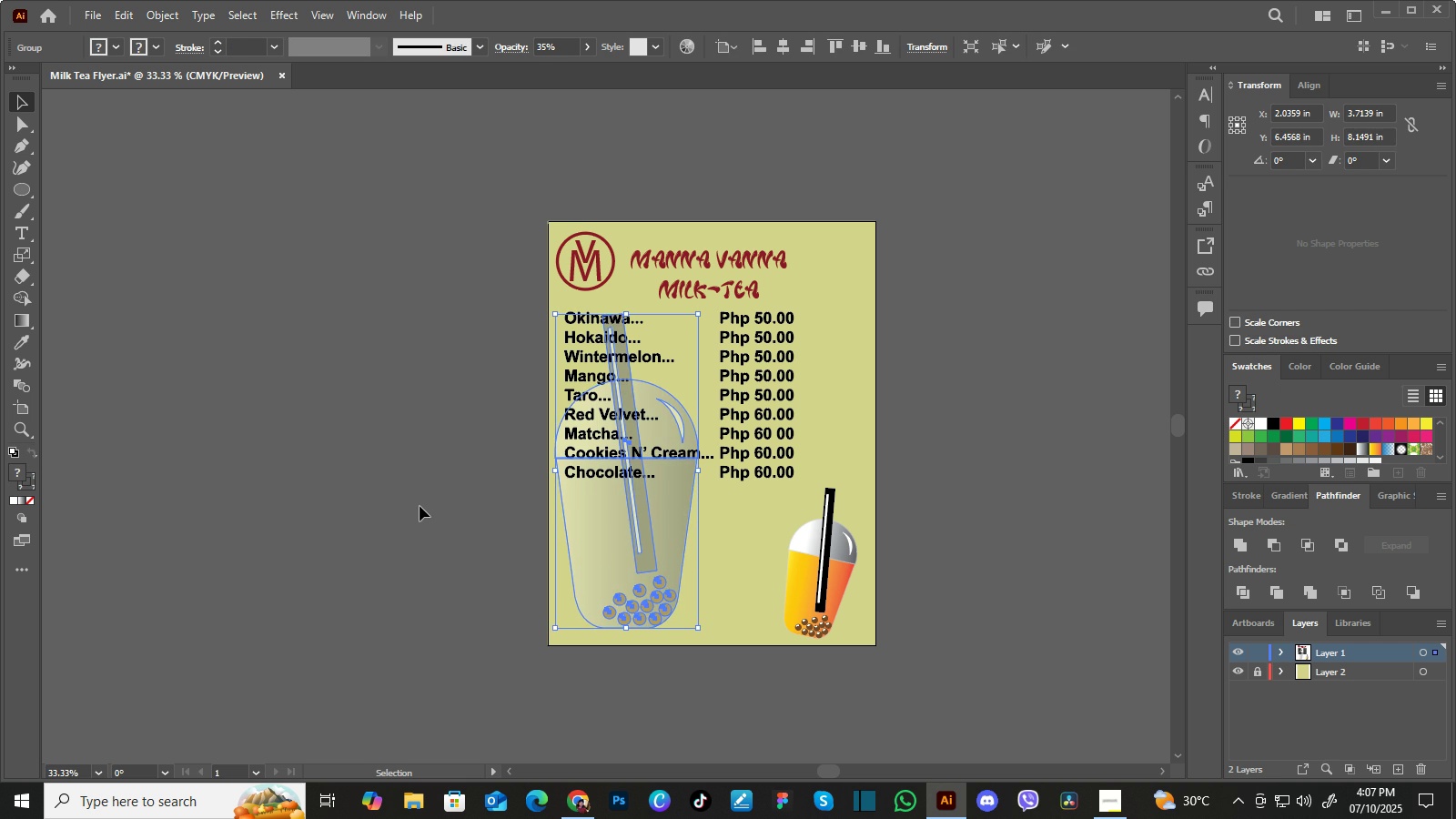 
key(ArrowDown)
 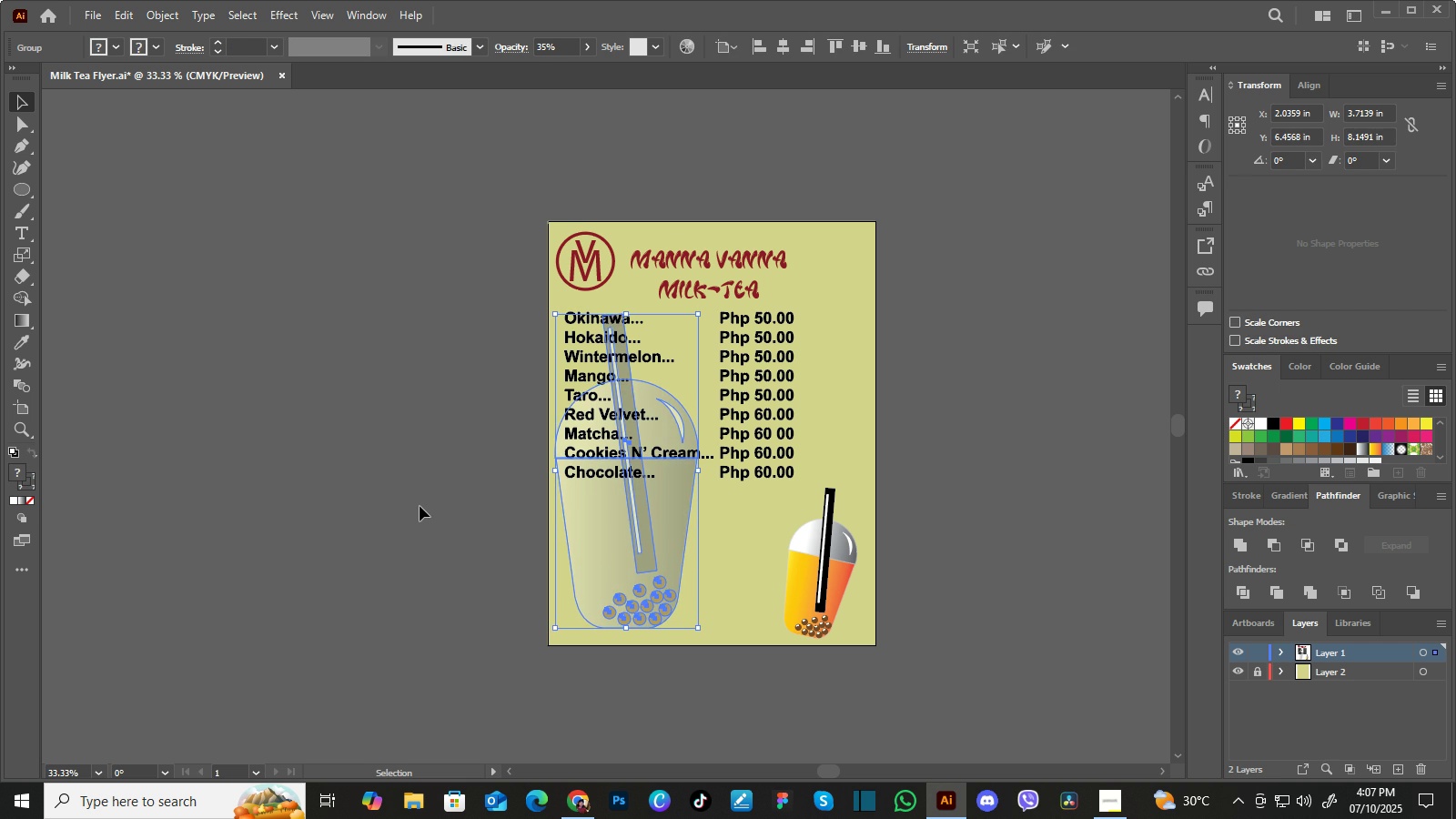 
key(ArrowDown)
 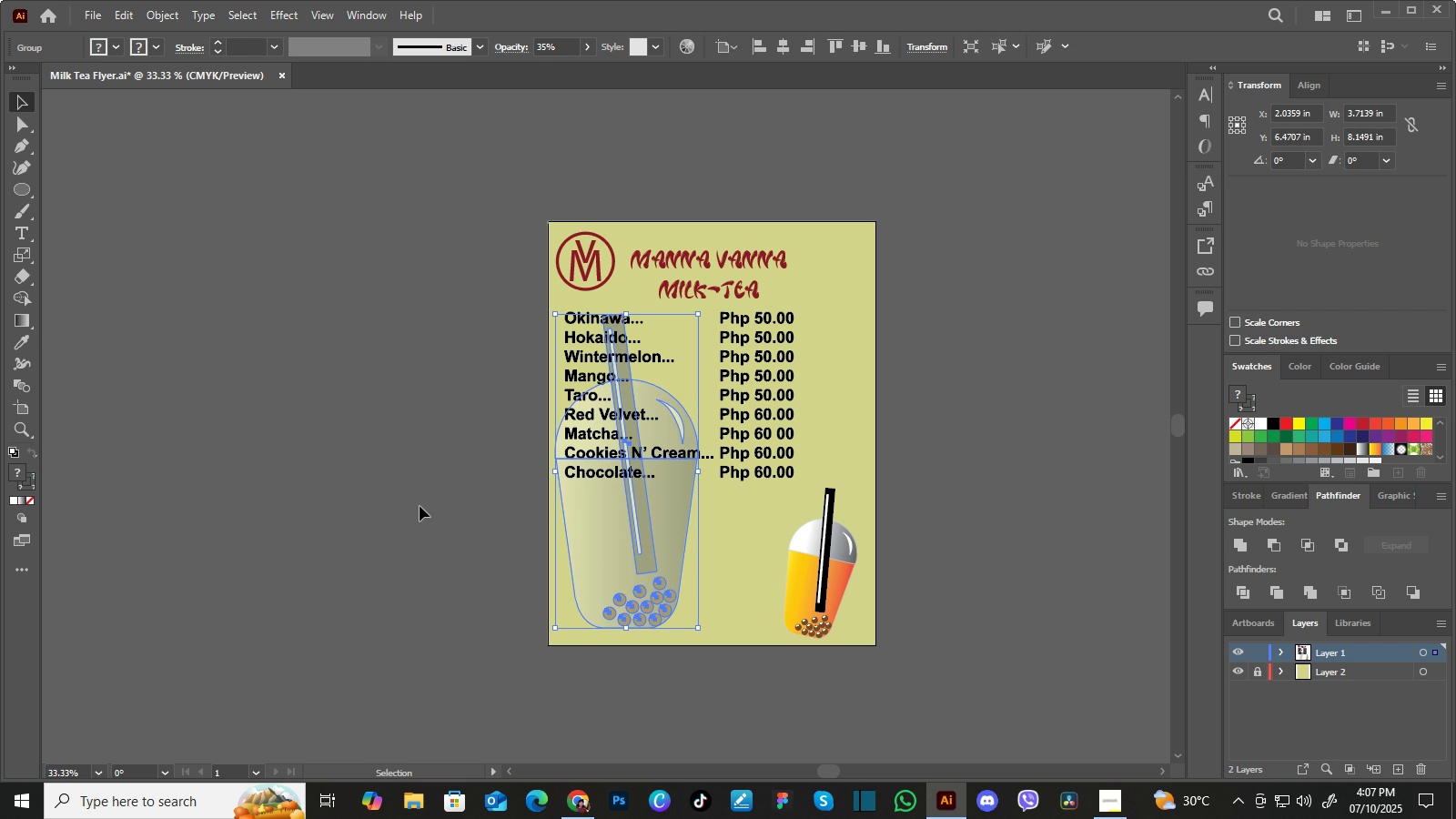 
key(ArrowDown)
 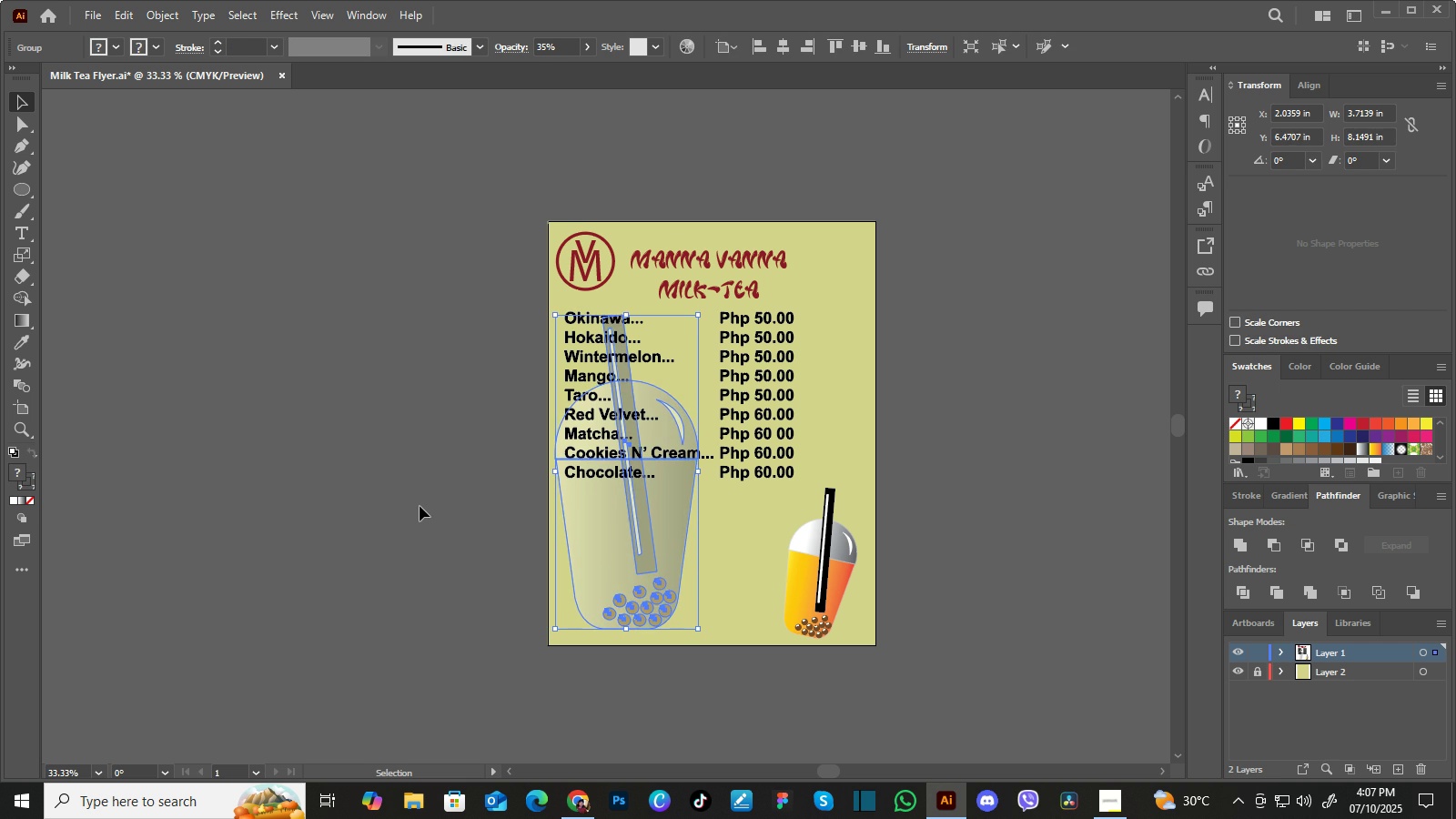 
key(ArrowDown)
 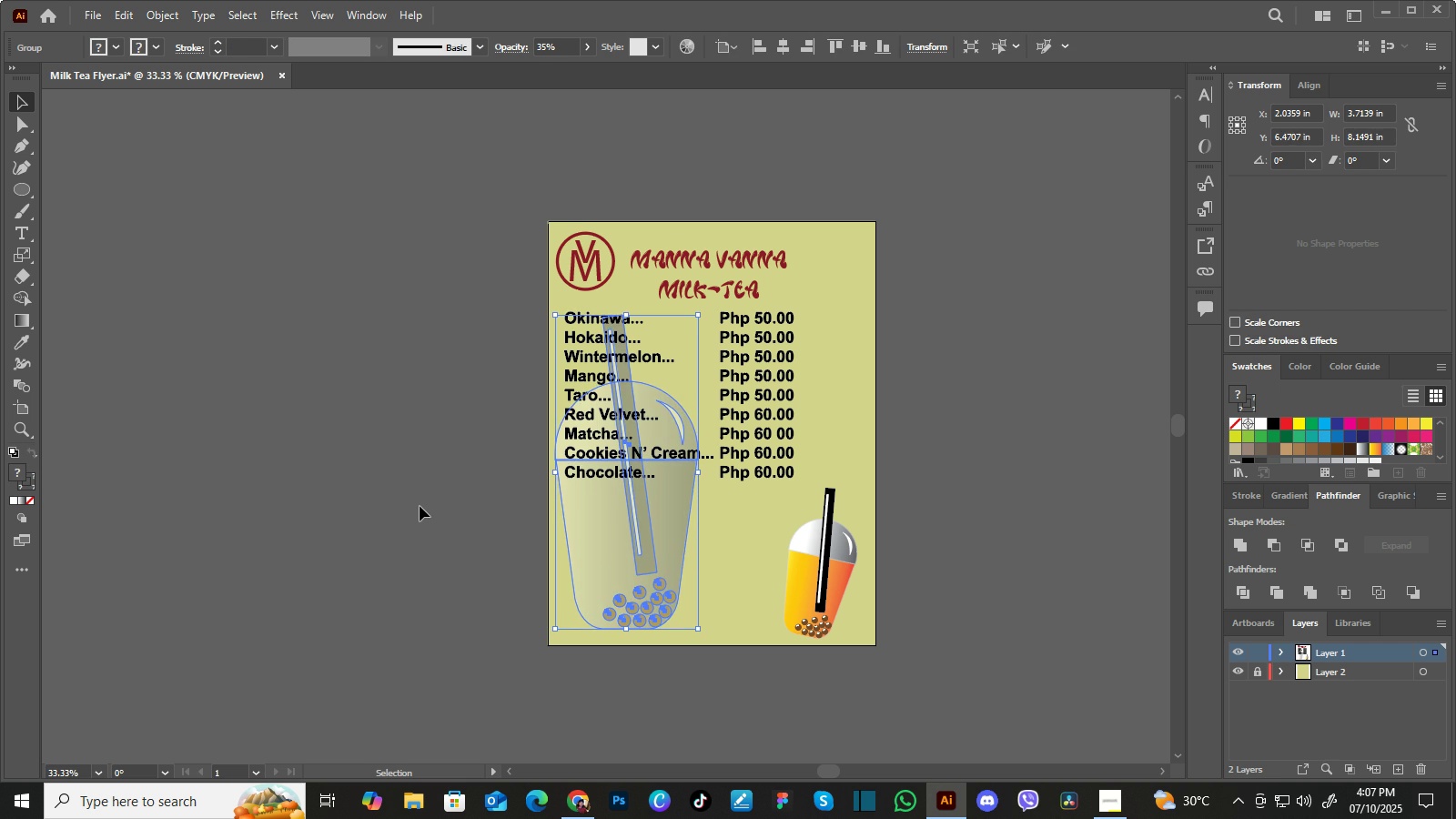 
key(ArrowDown)
 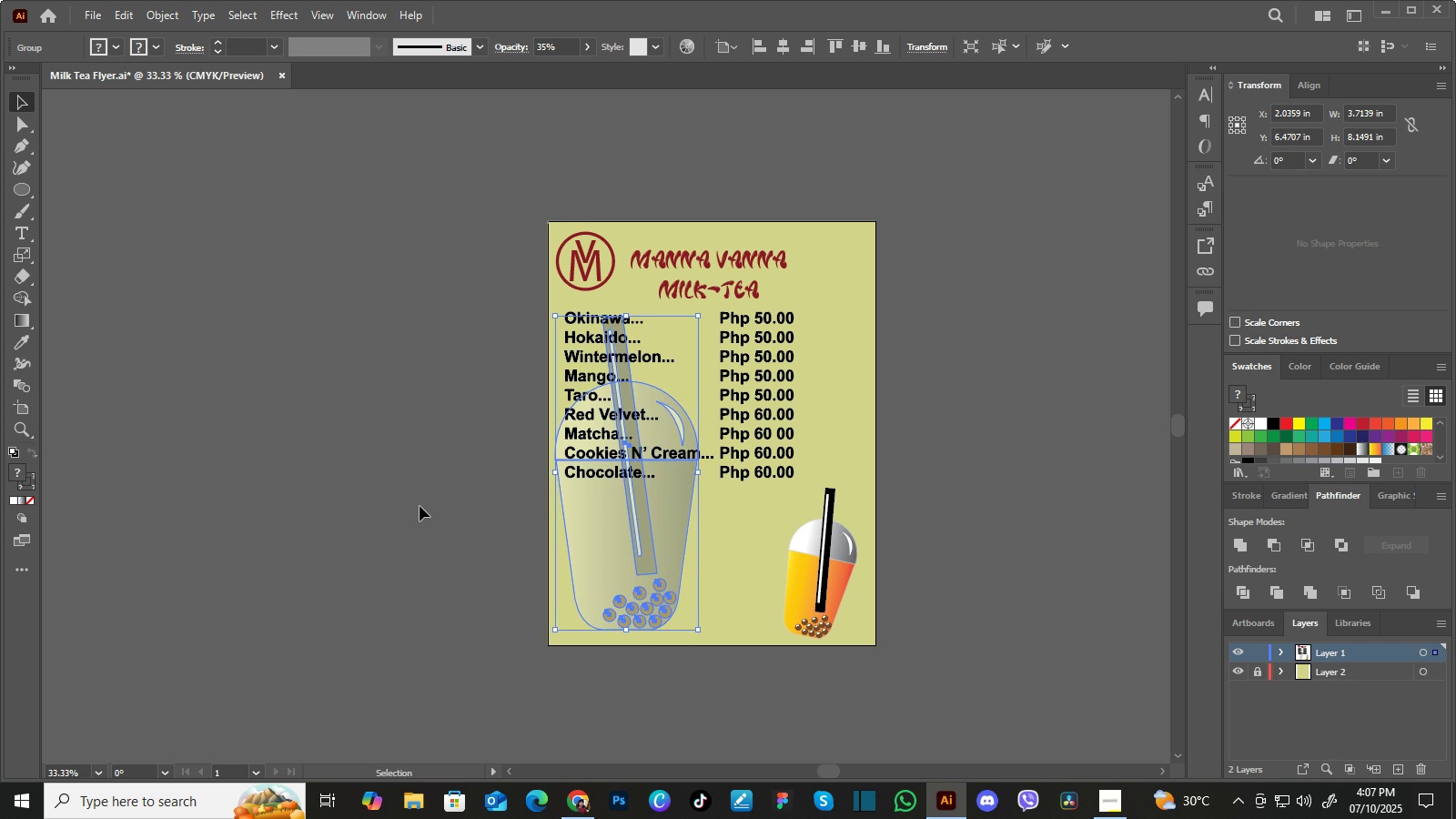 
key(ArrowDown)